 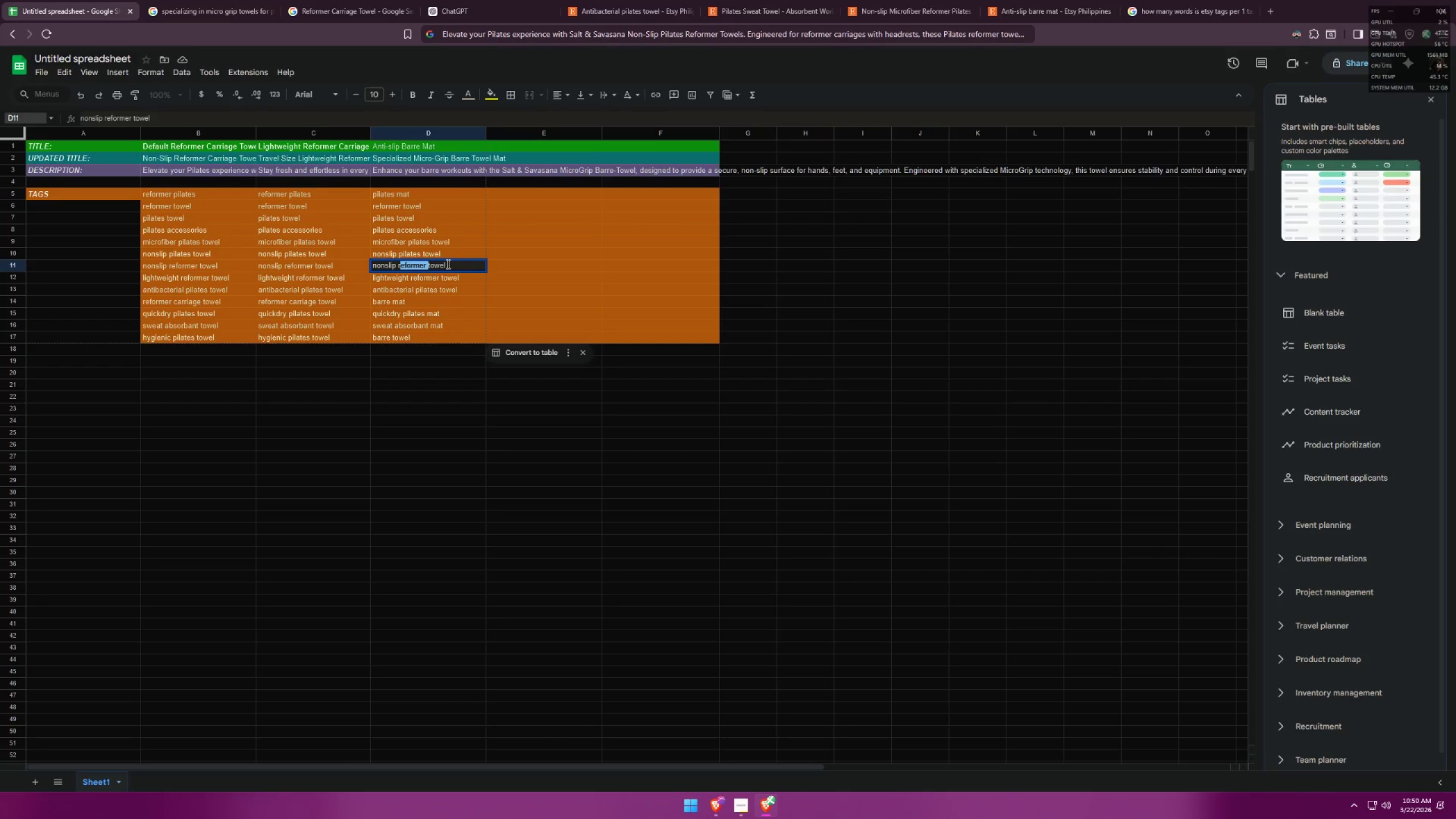 
key(Backspace)
 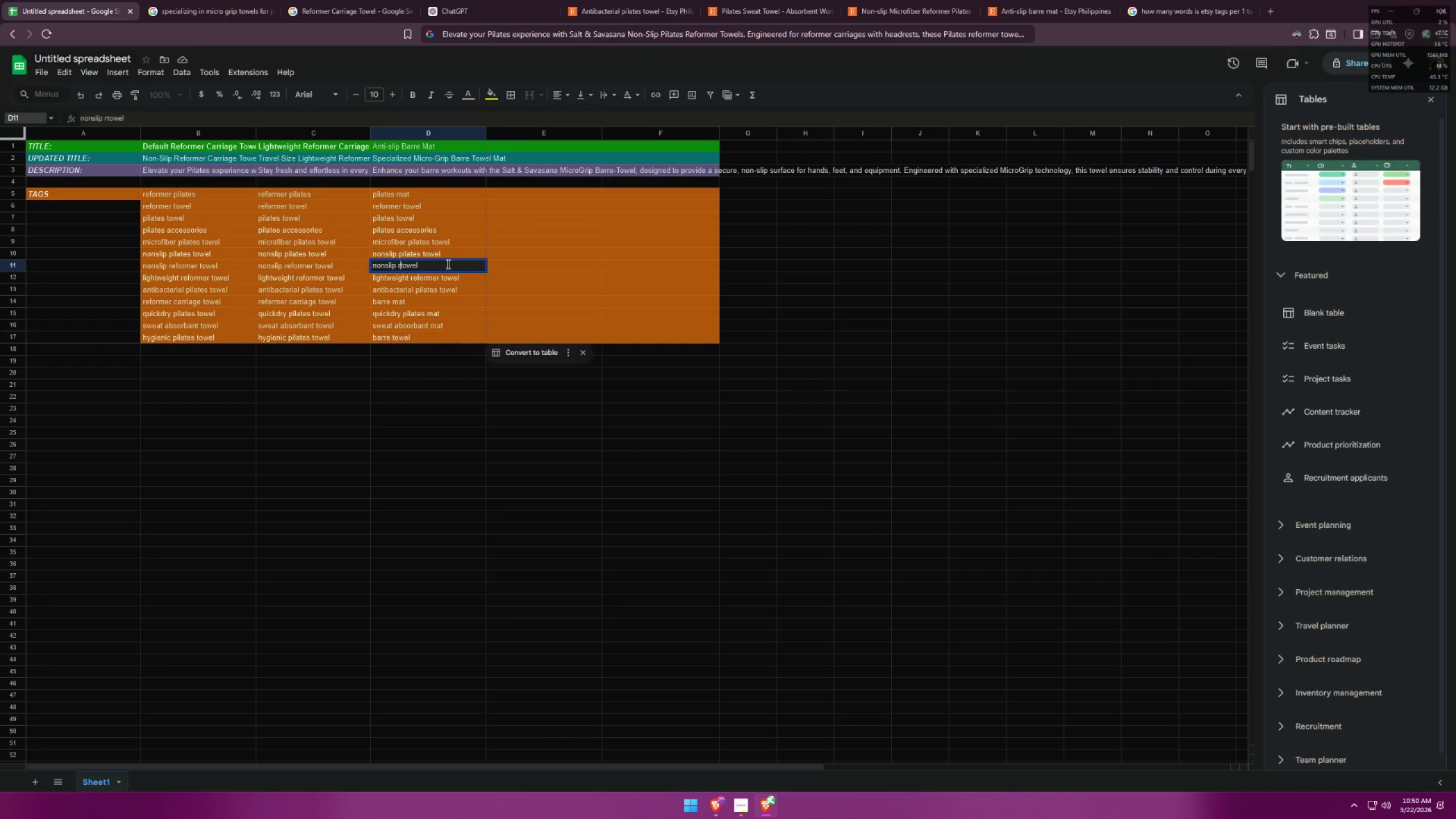 
key(Backspace)
 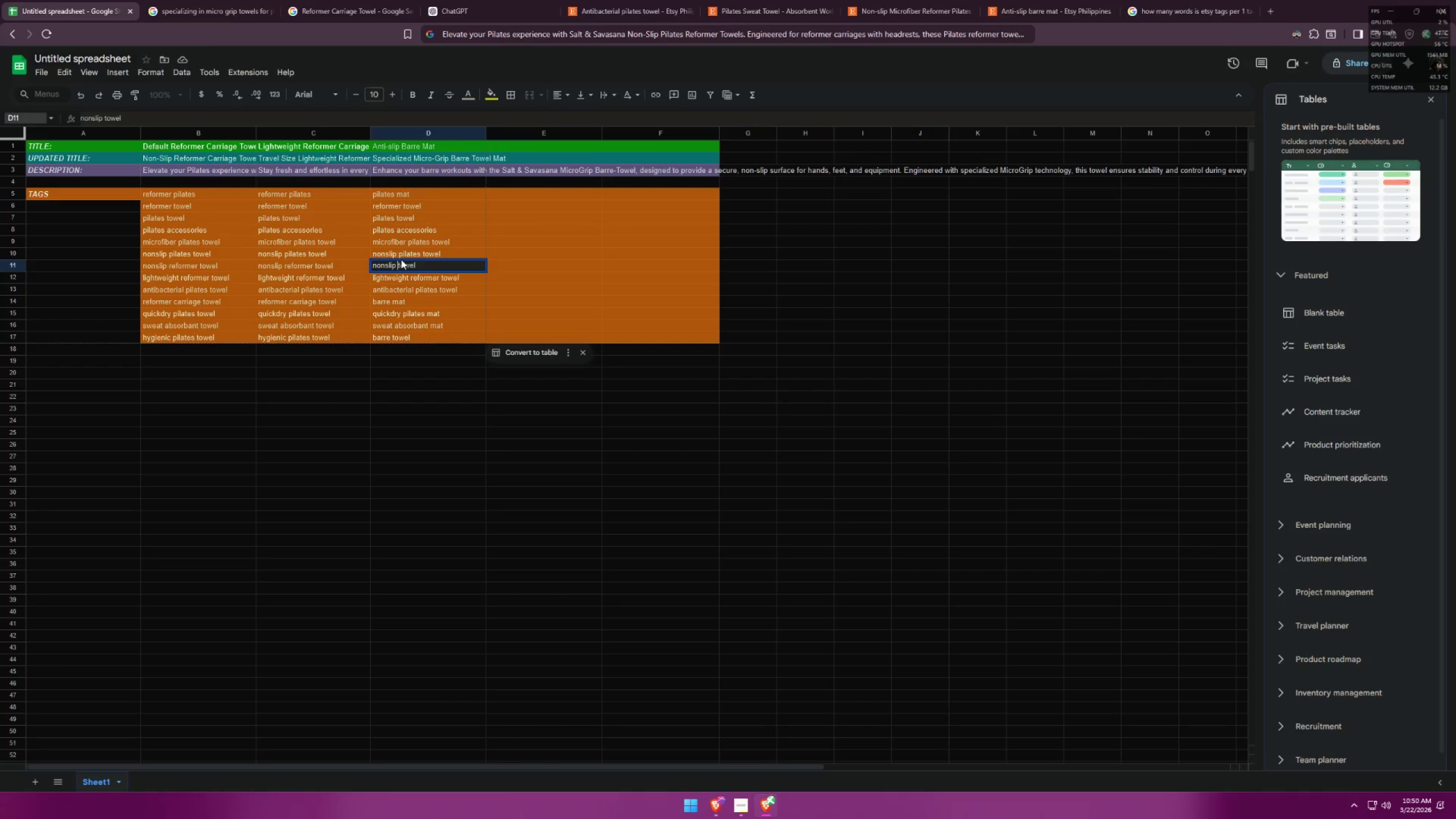 
left_click_drag(start_coordinate=[400, 263], to_coordinate=[357, 263])
 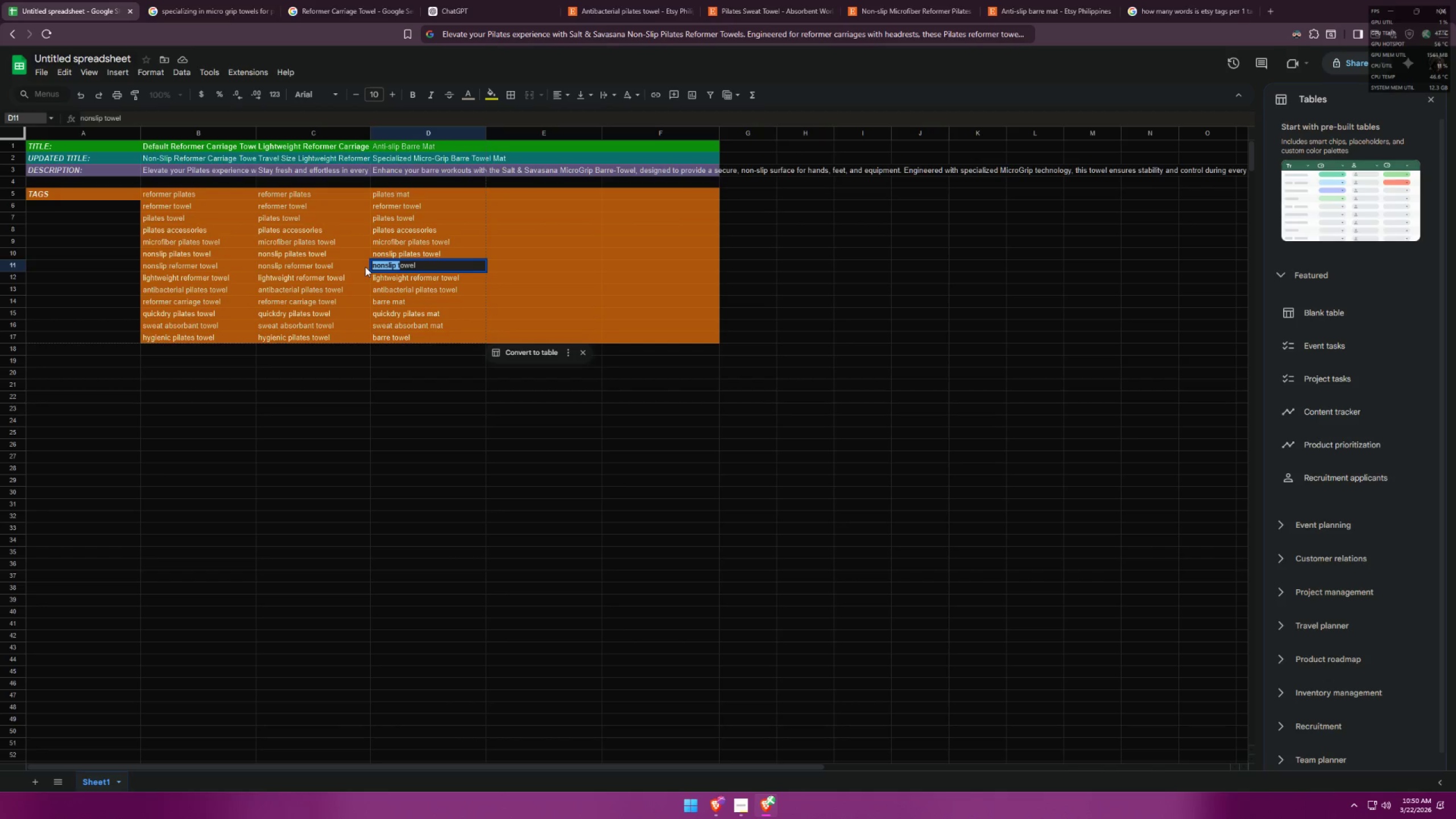 
type(anti slip )
key(Backspace)
key(Backspace)
key(Backspace)
key(Backspace)
key(Backspace)
key(Backspace)
type(sl)
key(Backspace)
type(lip )
 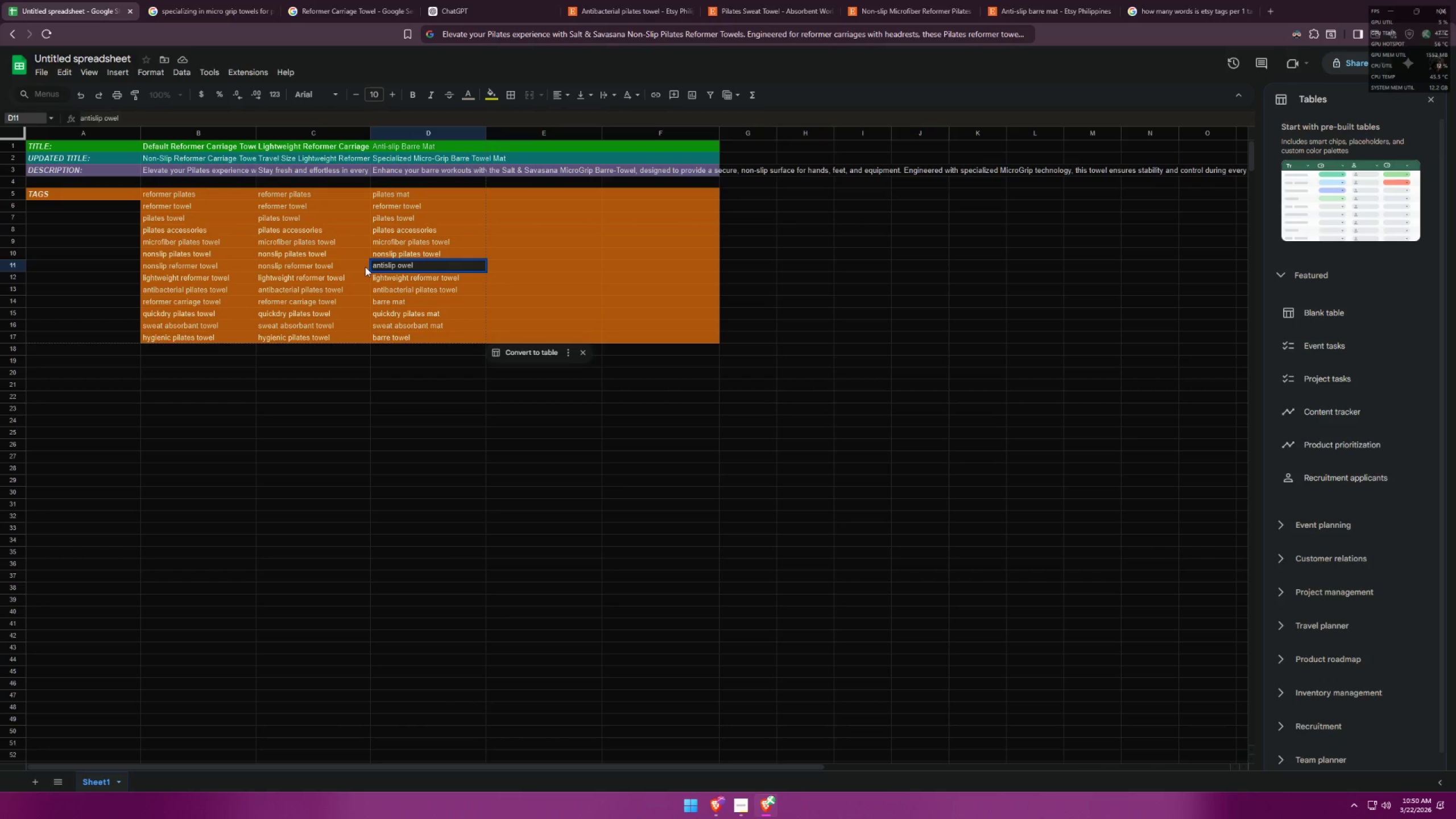 
type(pilates )
 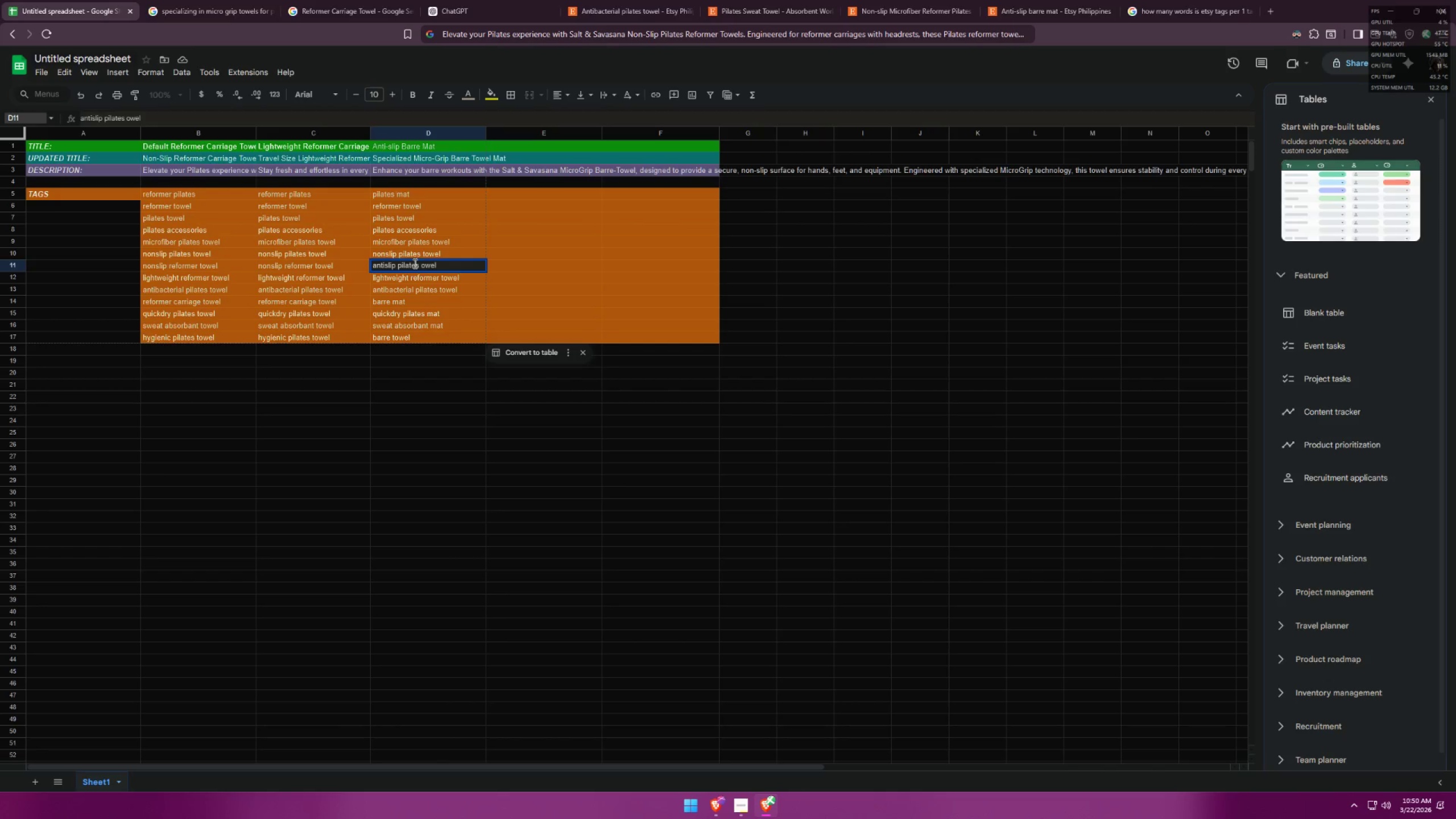 
left_click_drag(start_coordinate=[422, 263], to_coordinate=[452, 263])
 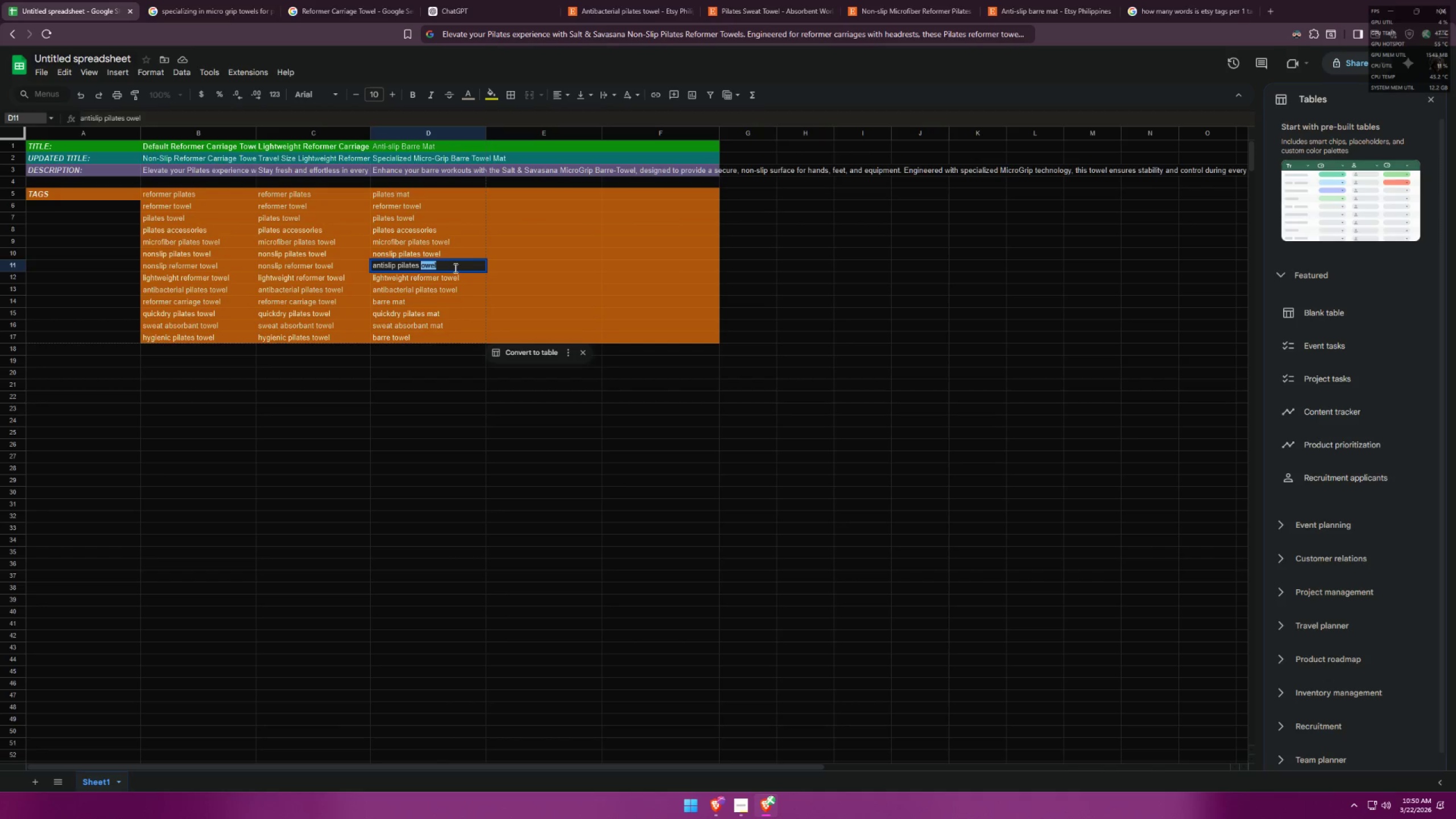 
type(mat)
 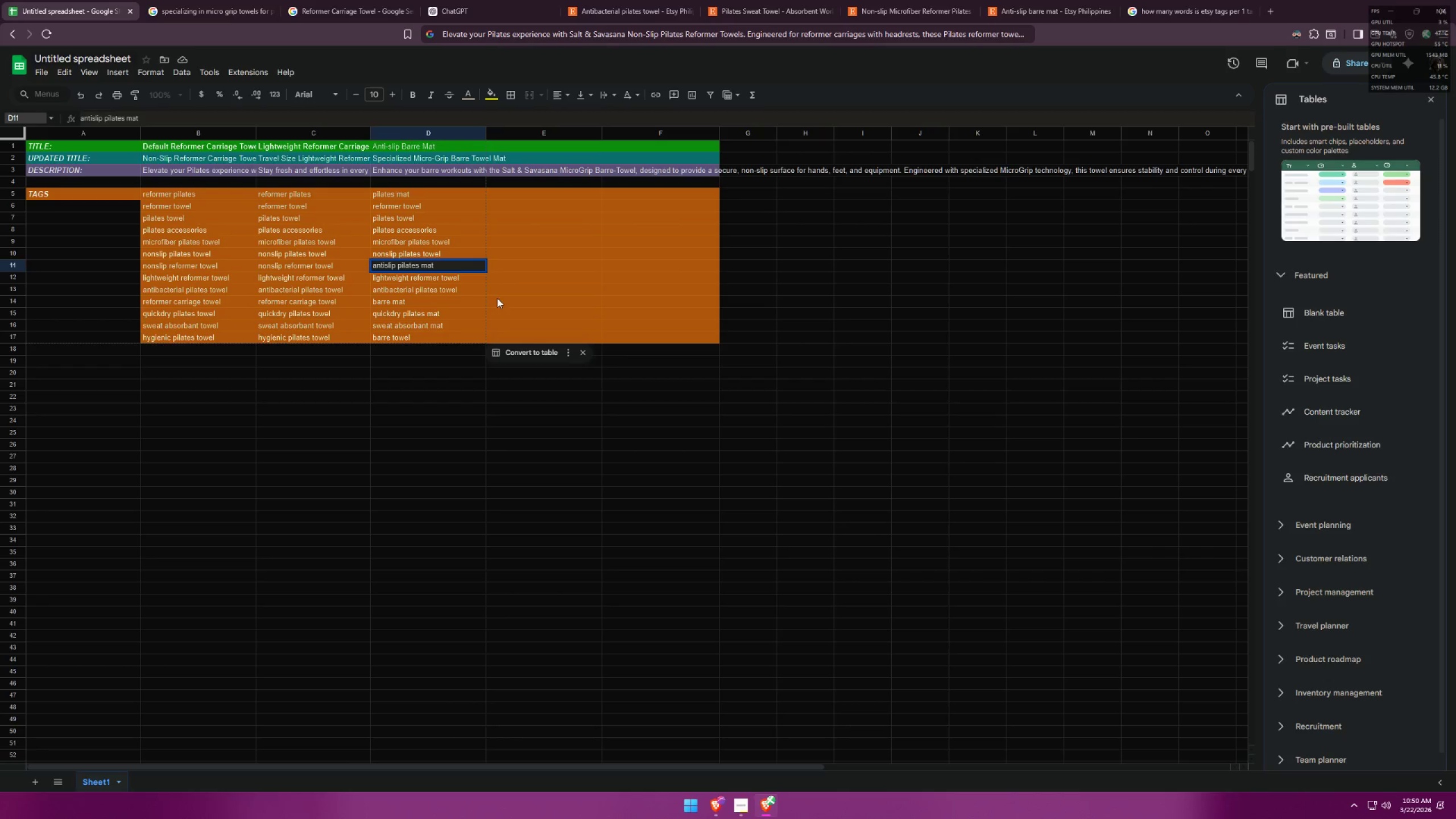 
left_click([501, 299])
 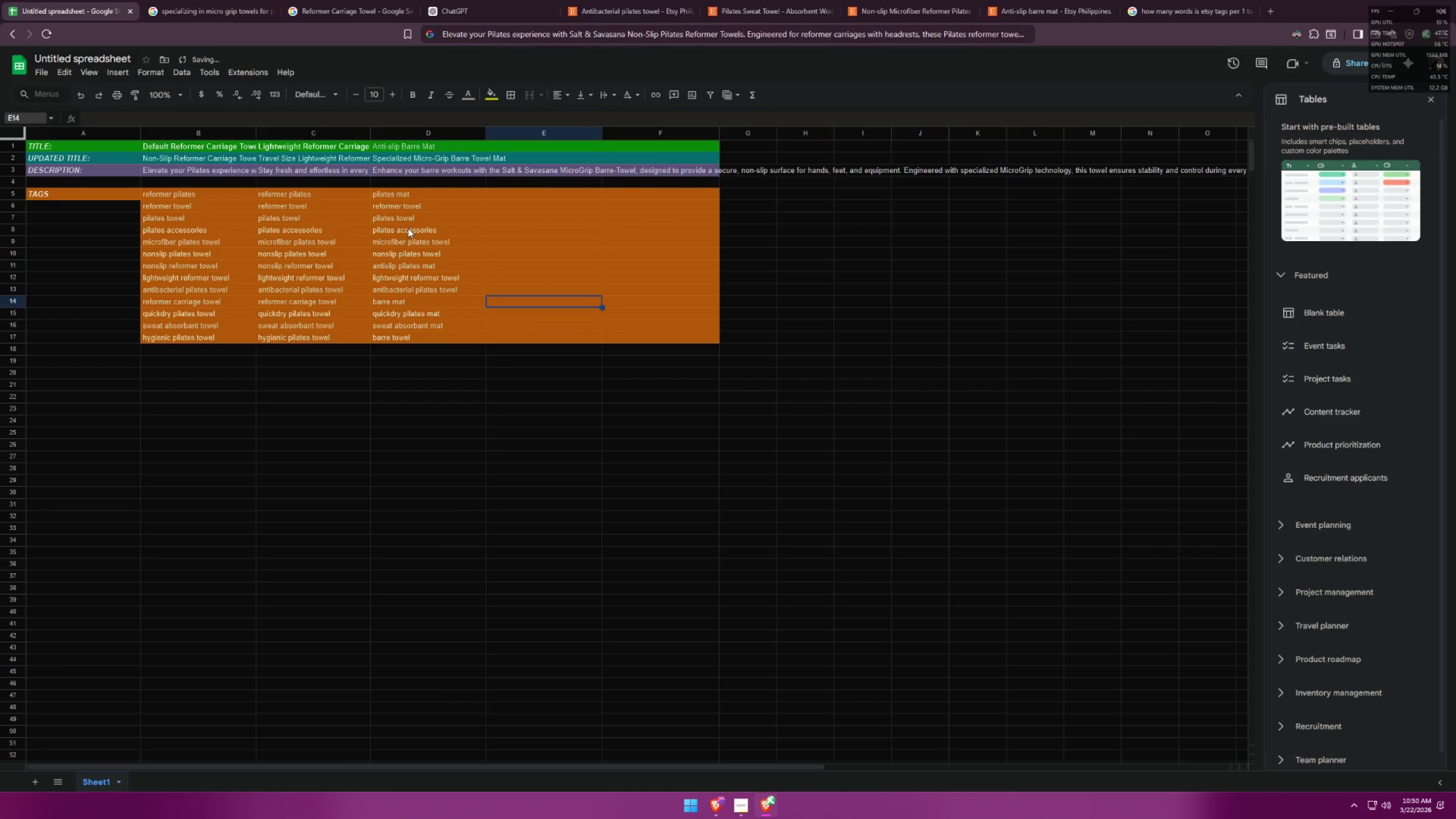 
double_click([412, 242])
 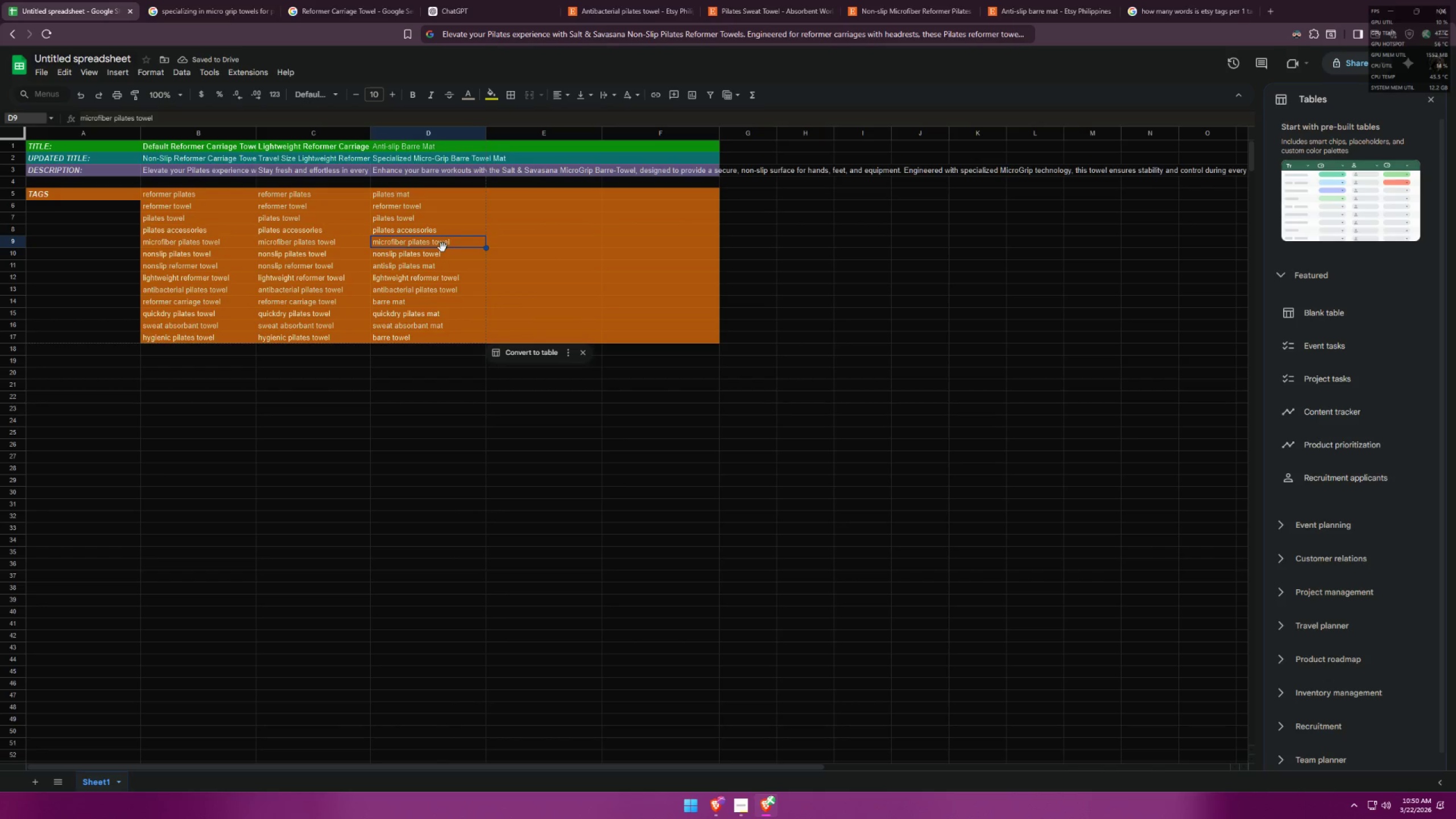 
double_click([444, 247])
 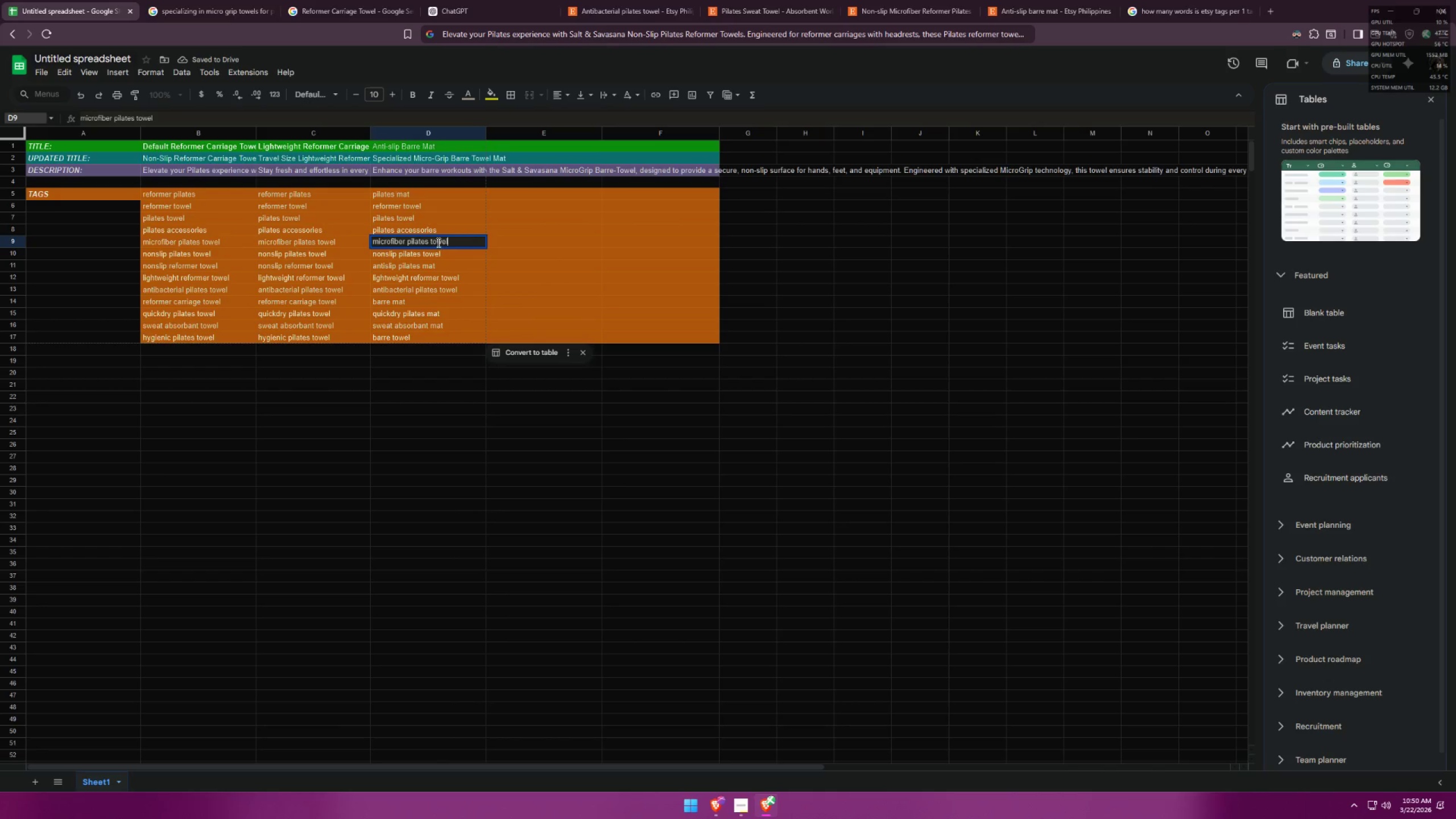 
triple_click([435, 241])
 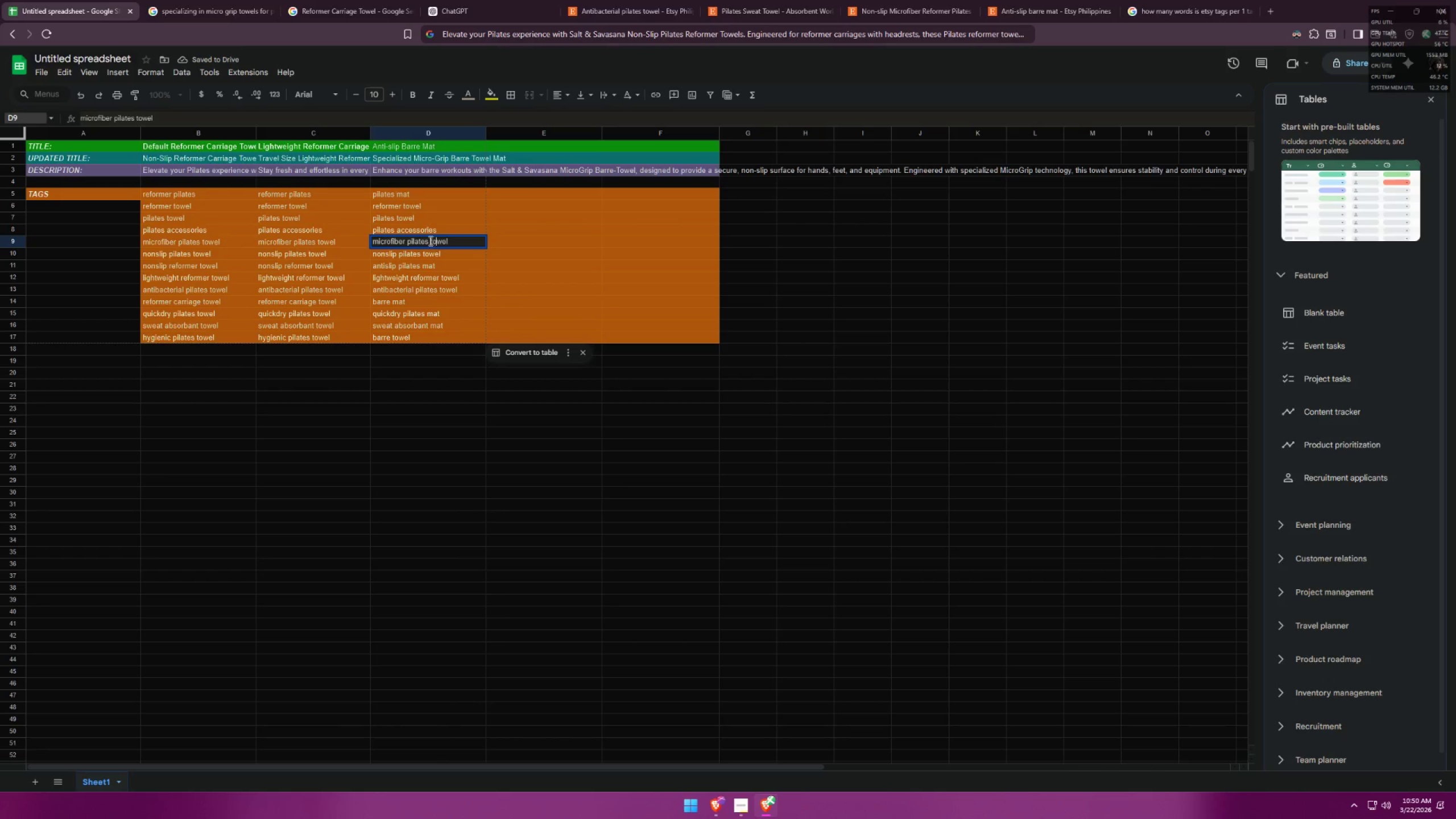 
left_click_drag(start_coordinate=[429, 241], to_coordinate=[479, 237])
 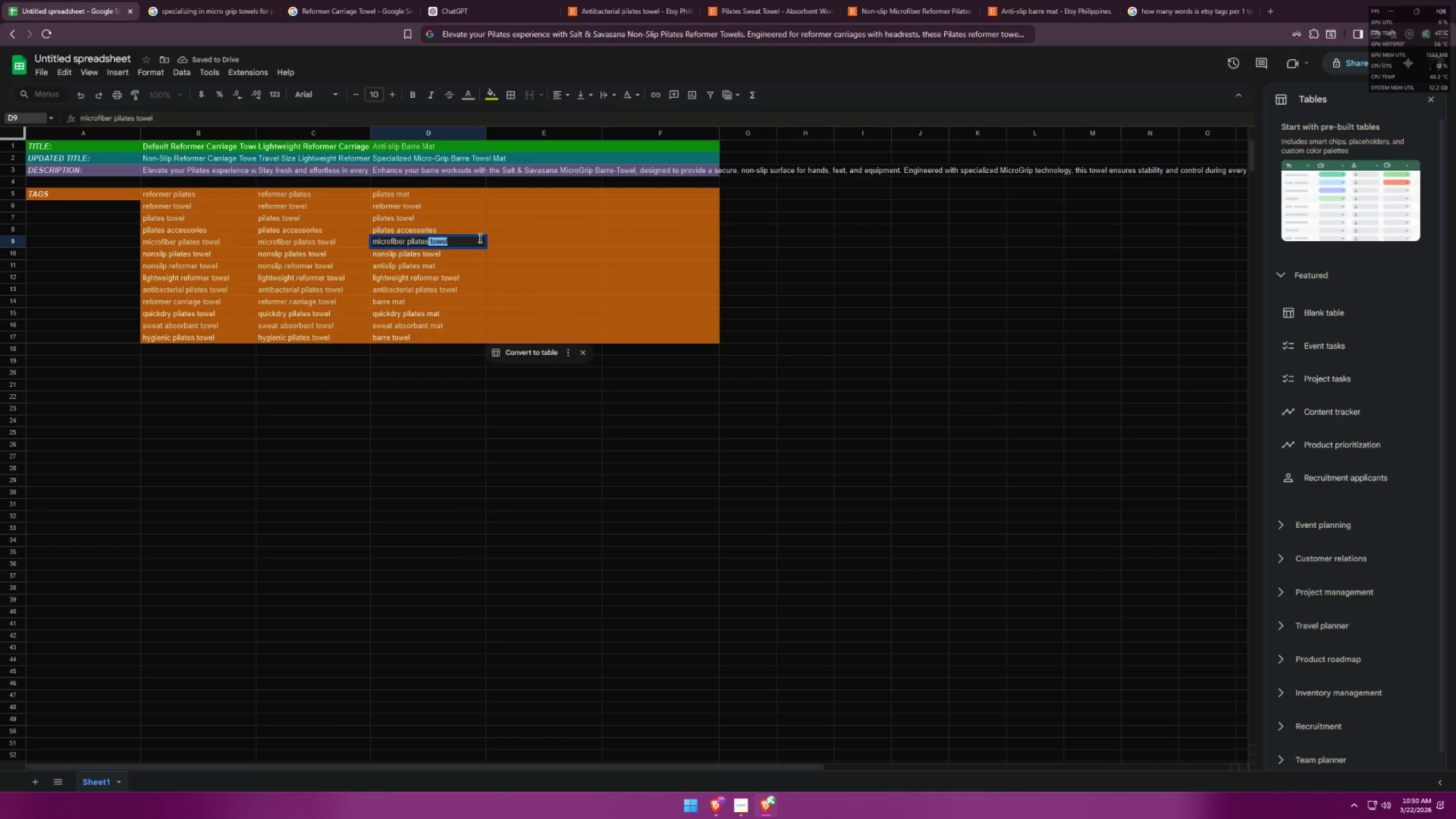 
key(Backspace)
type( nat)
key(Backspace)
key(Backspace)
key(Backspace)
type(mat)
 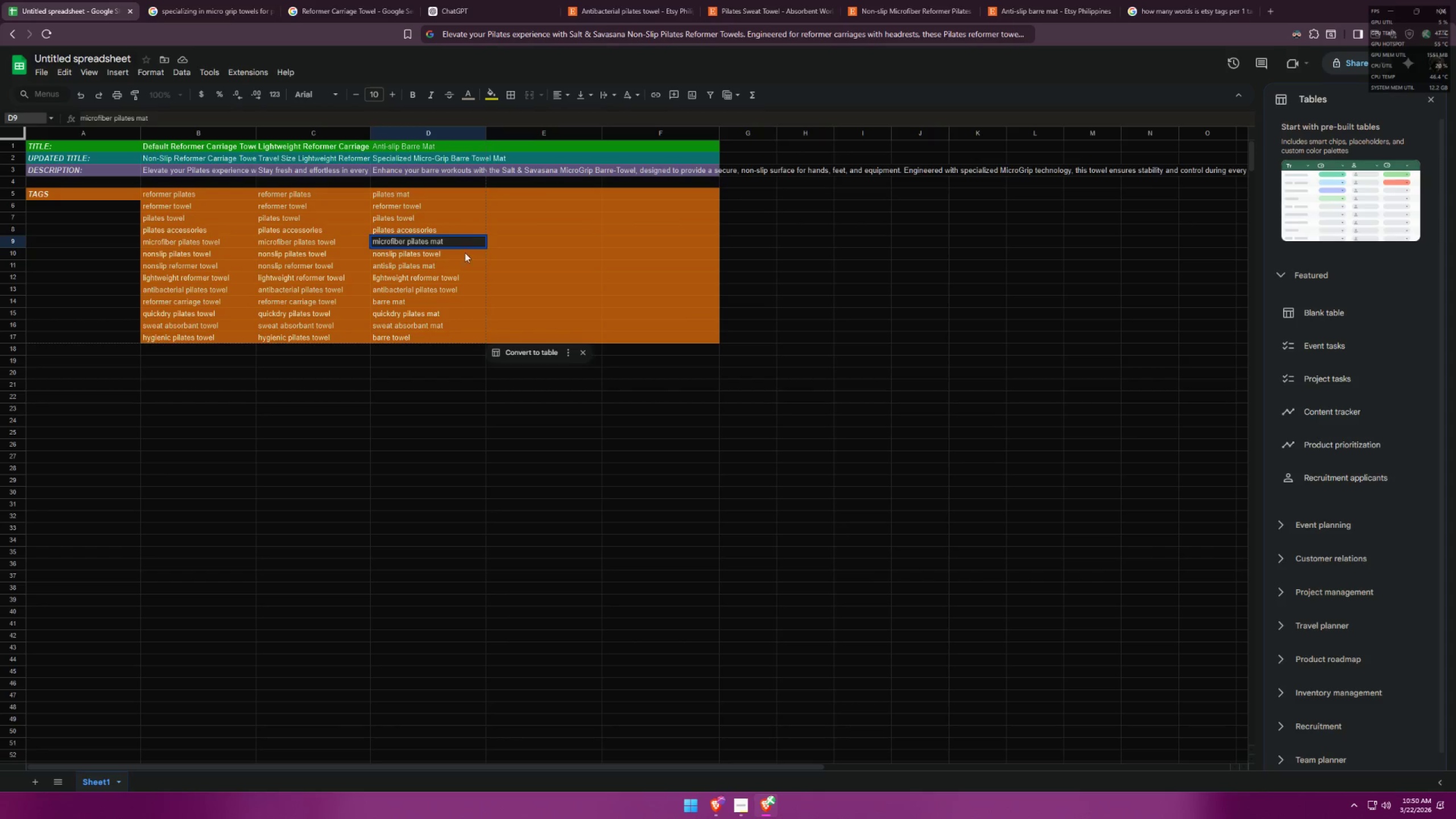 
left_click([458, 257])
 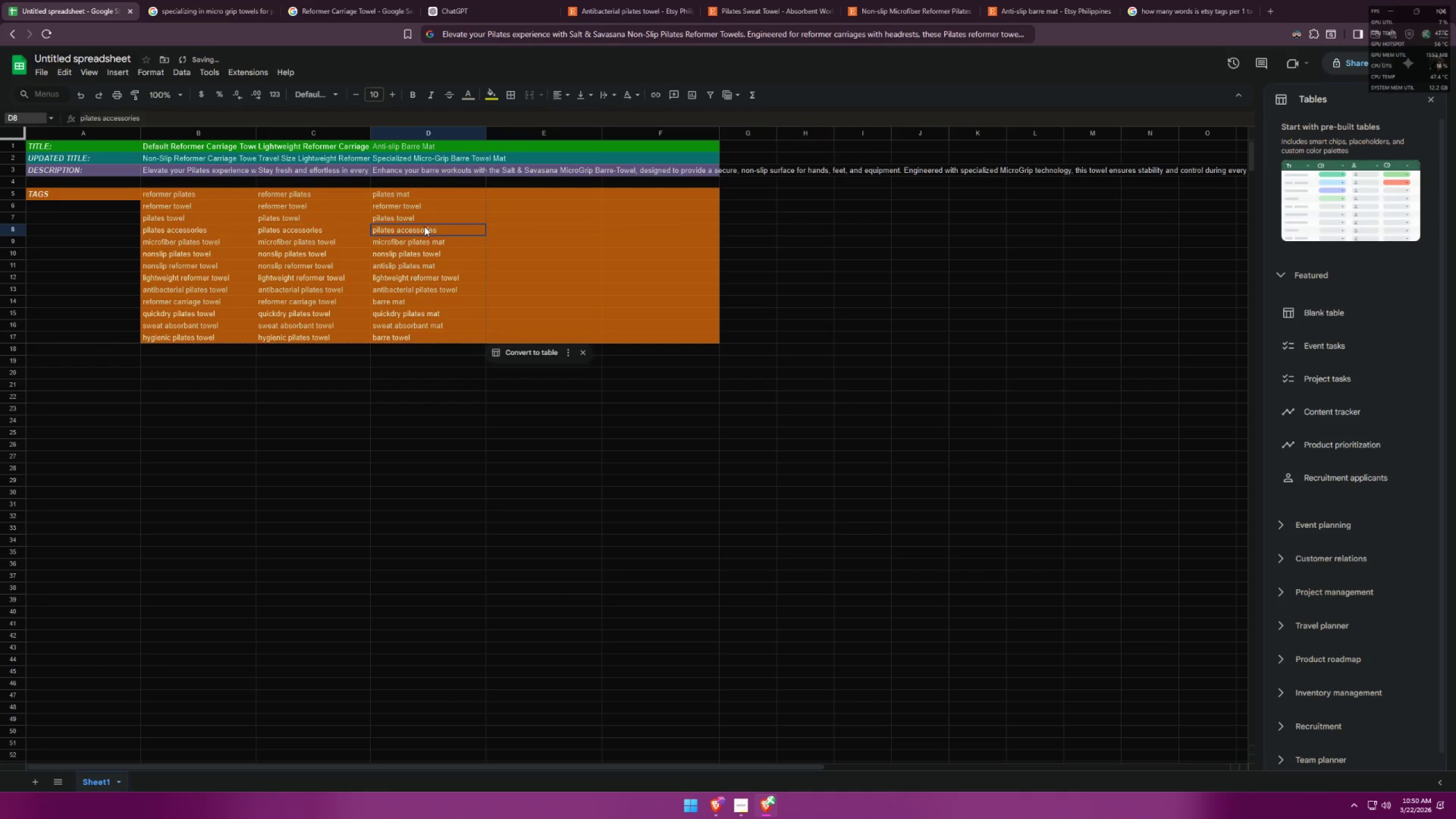 
double_click([437, 213])
 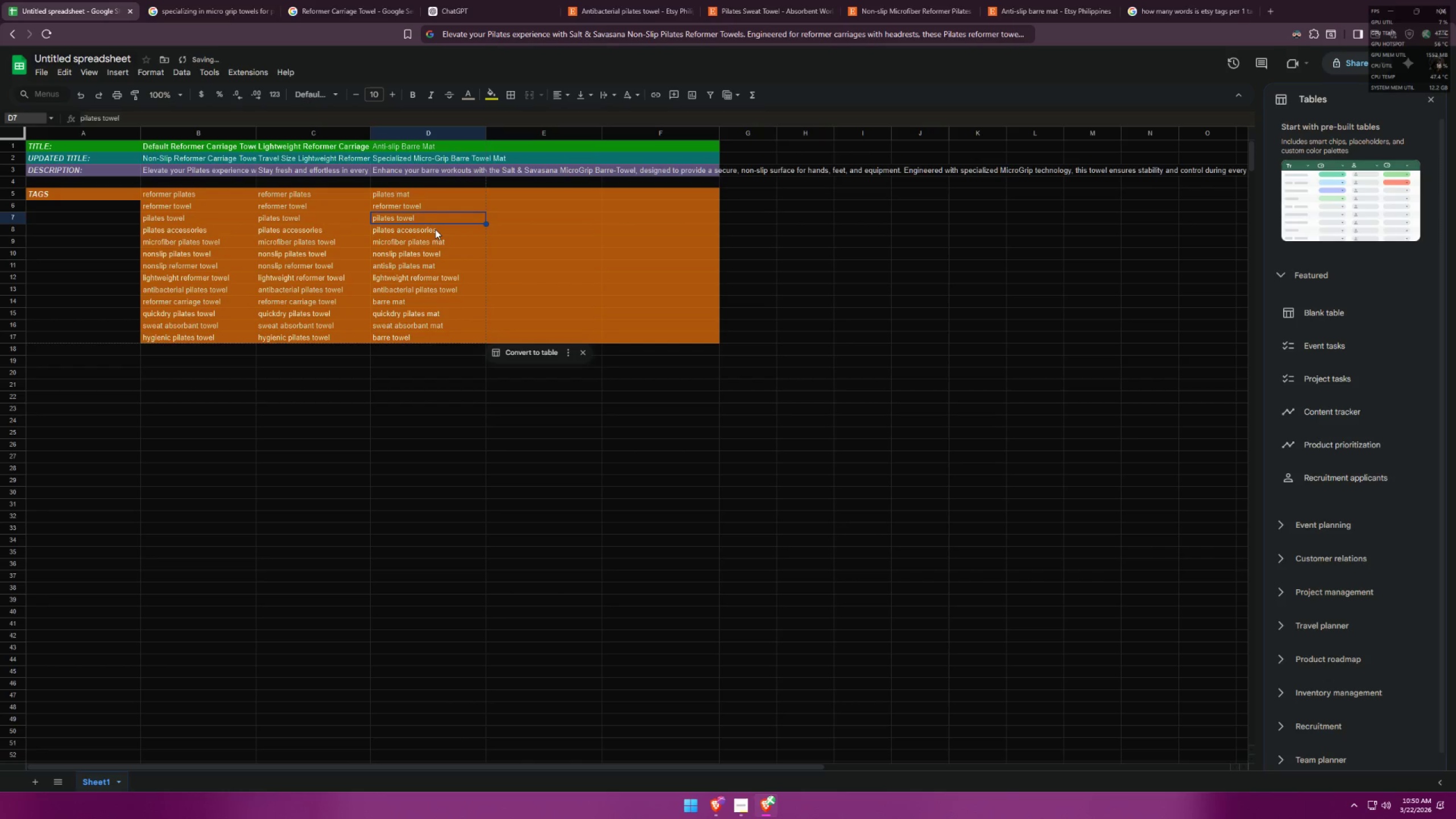 
left_click([435, 229])
 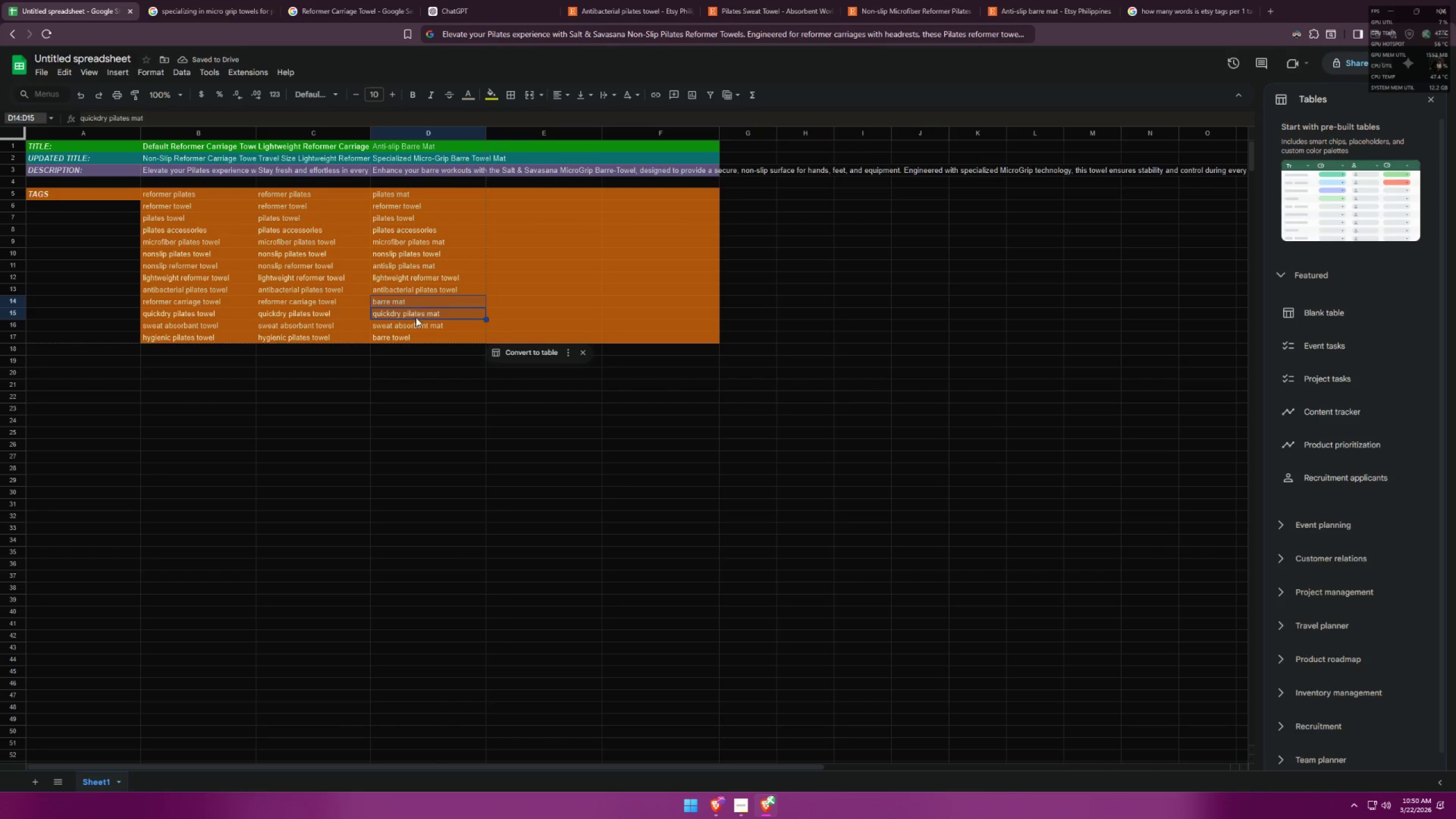 
triple_click([419, 338])
 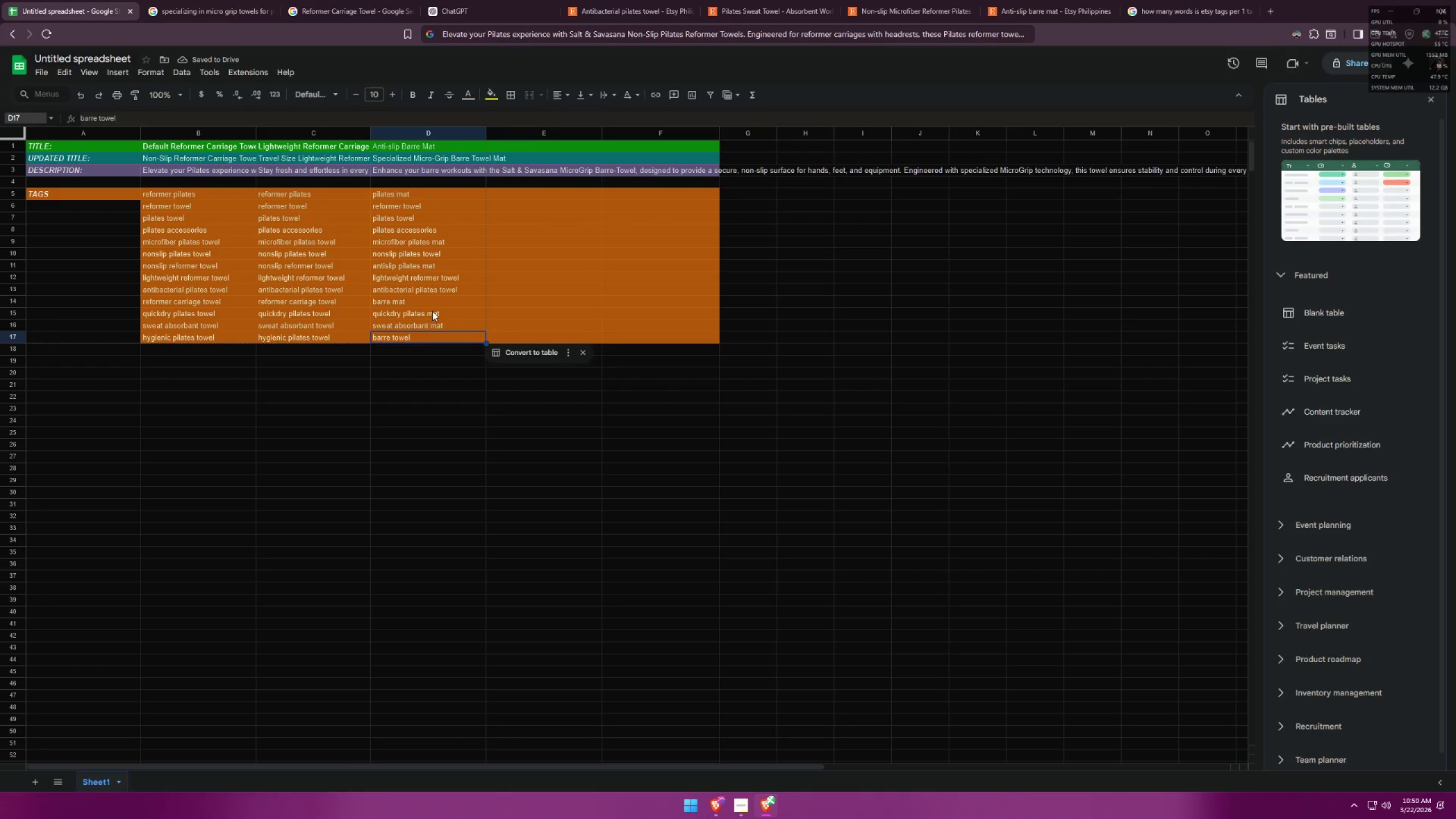 
left_click([436, 305])
 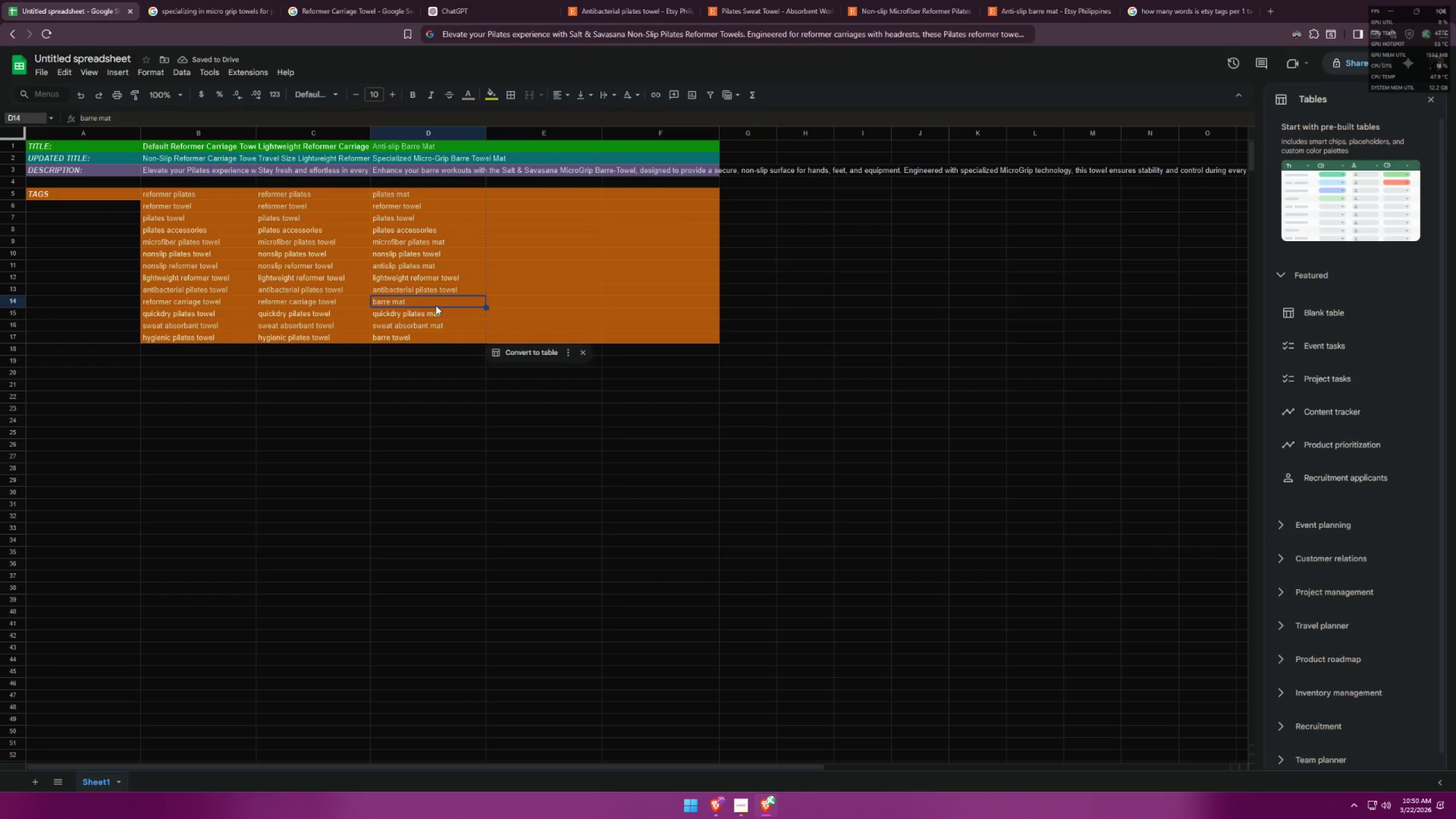 
key(Alt+AltLeft)
 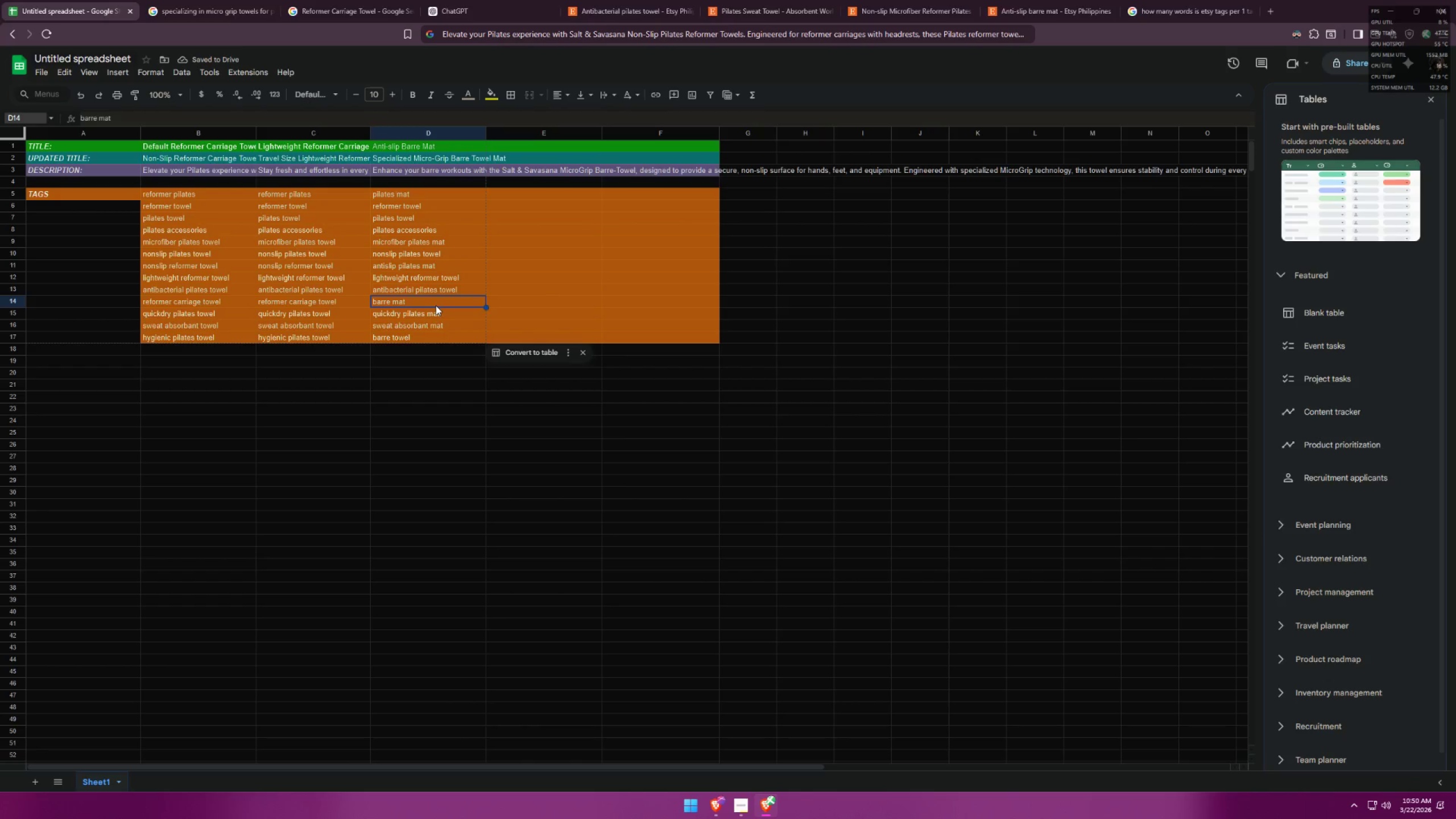 
key(Alt+Tab)